 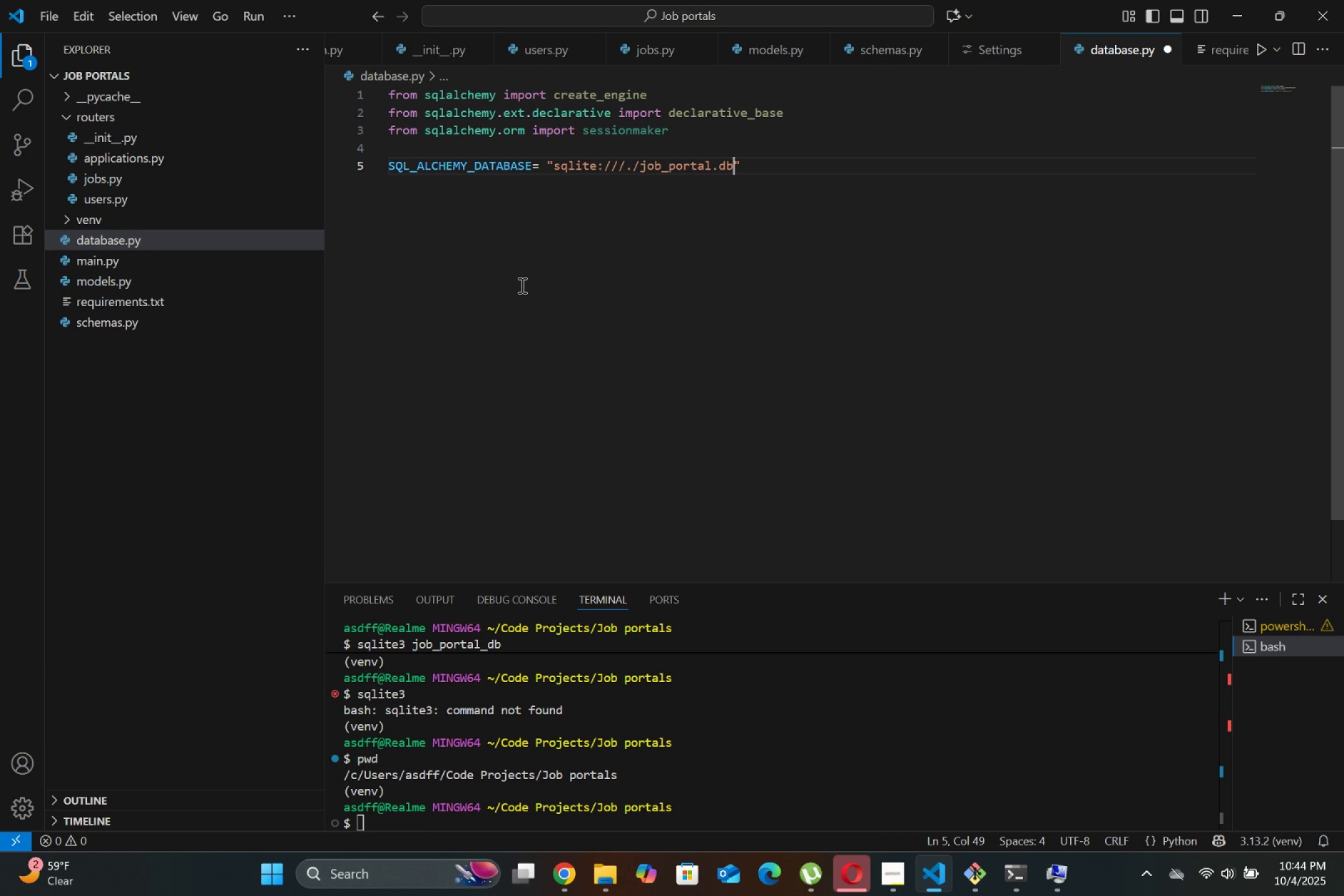 
key(Enter)
 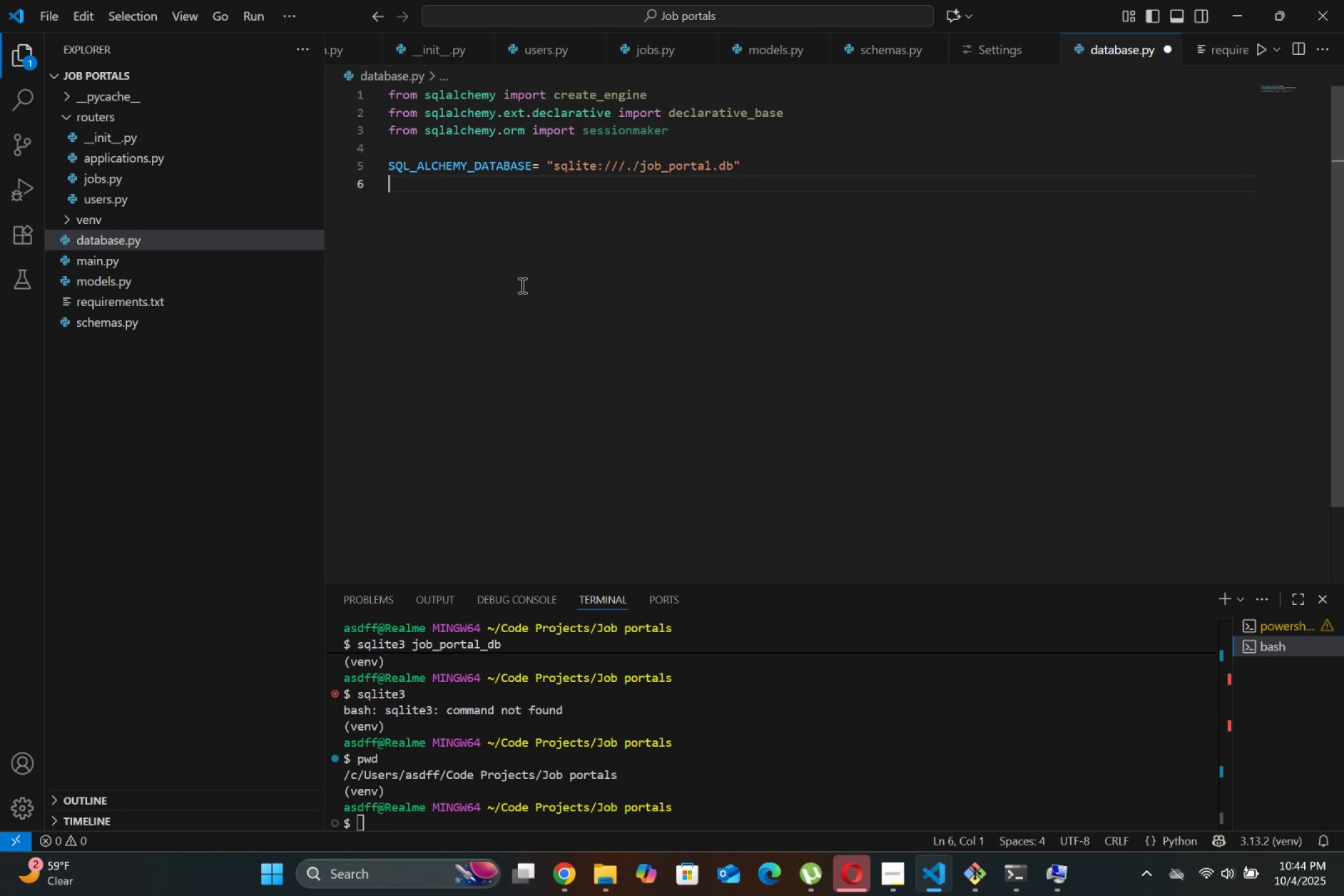 
key(Enter)
 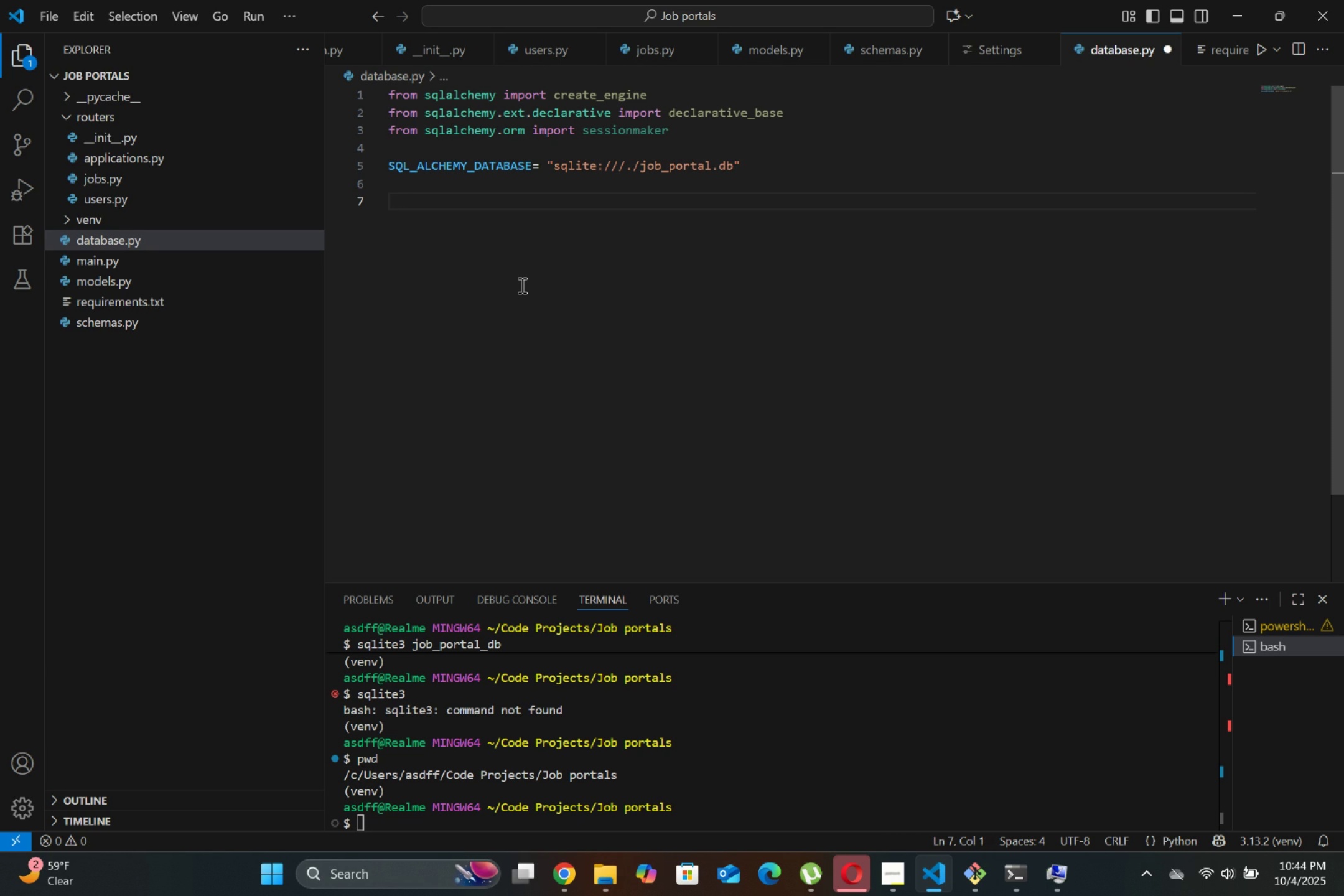 
type(engine = cre)
 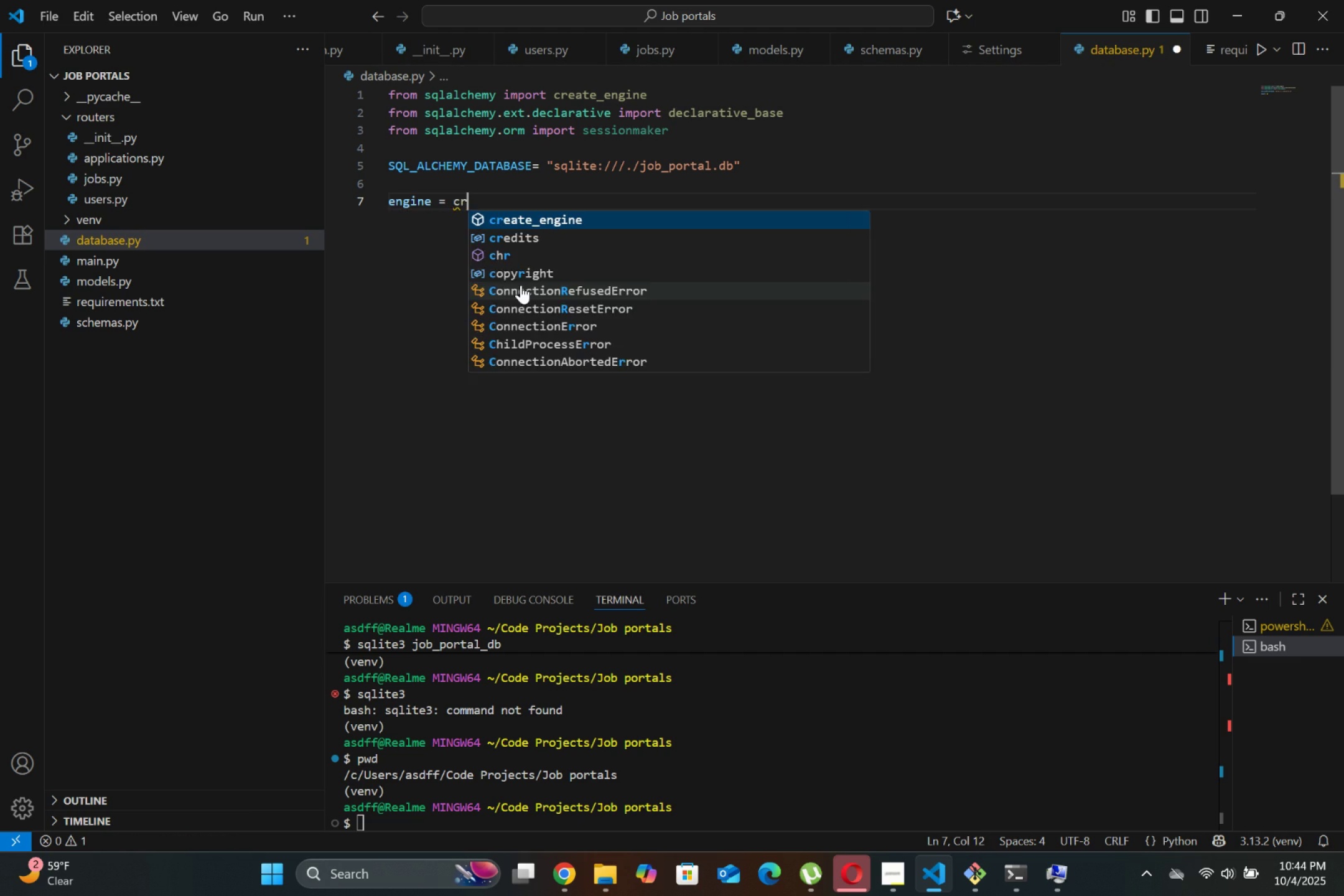 
key(Enter)